 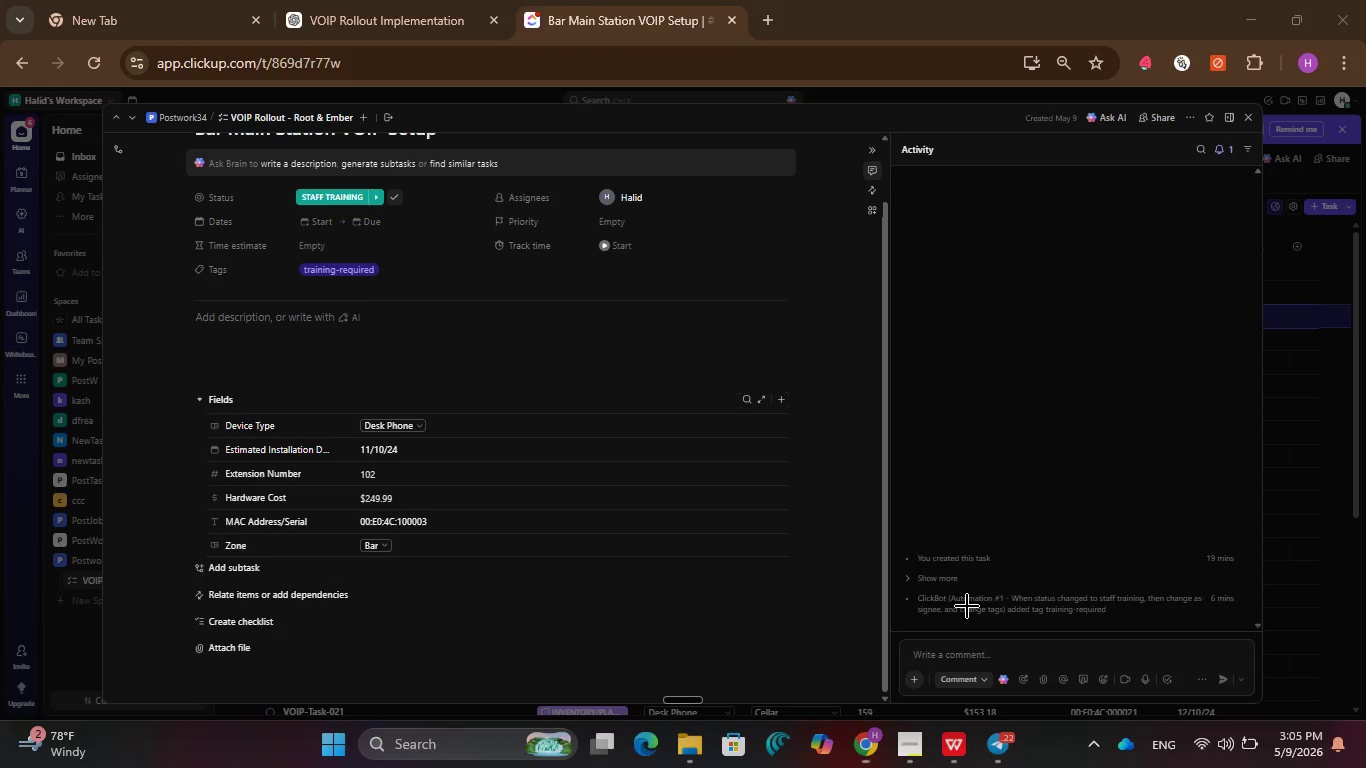 
left_click_drag(start_coordinate=[138, 93], to_coordinate=[1332, 705])
 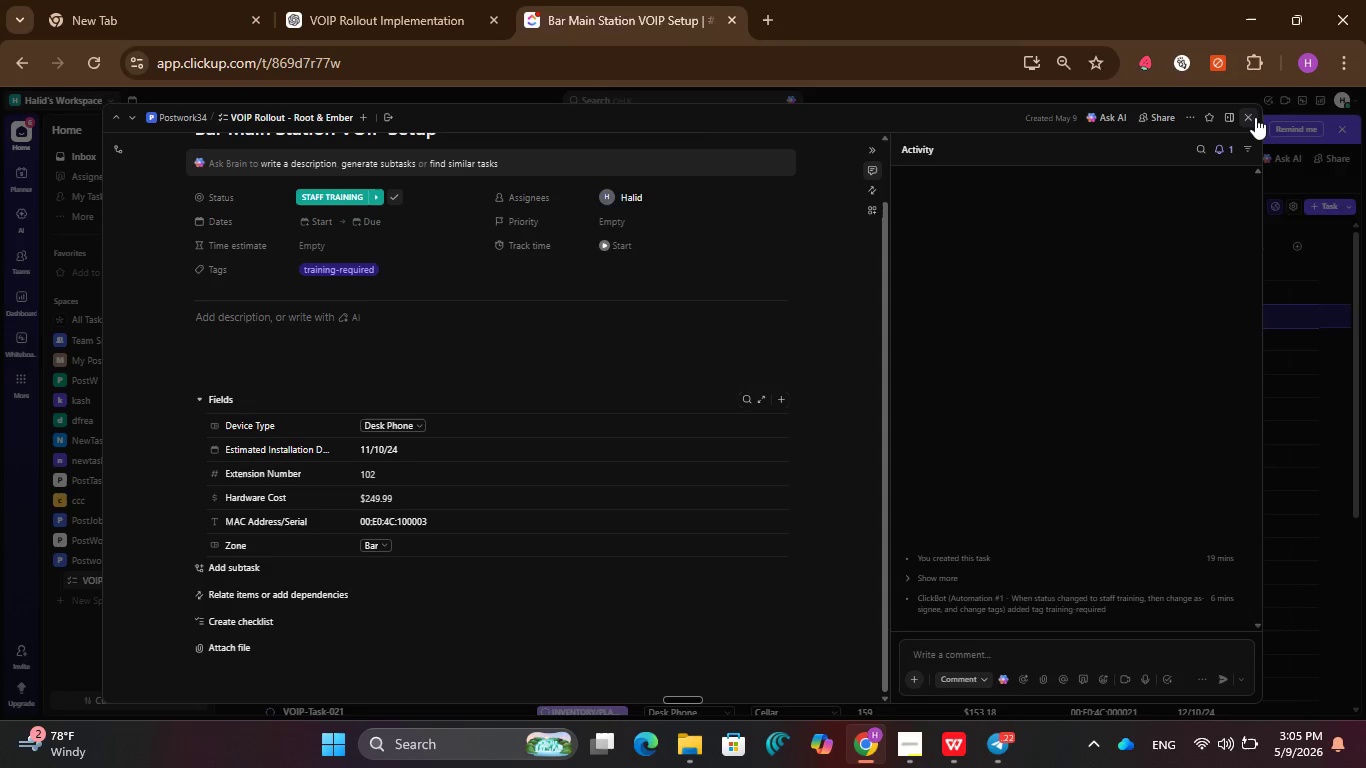 
left_click([1251, 119])
 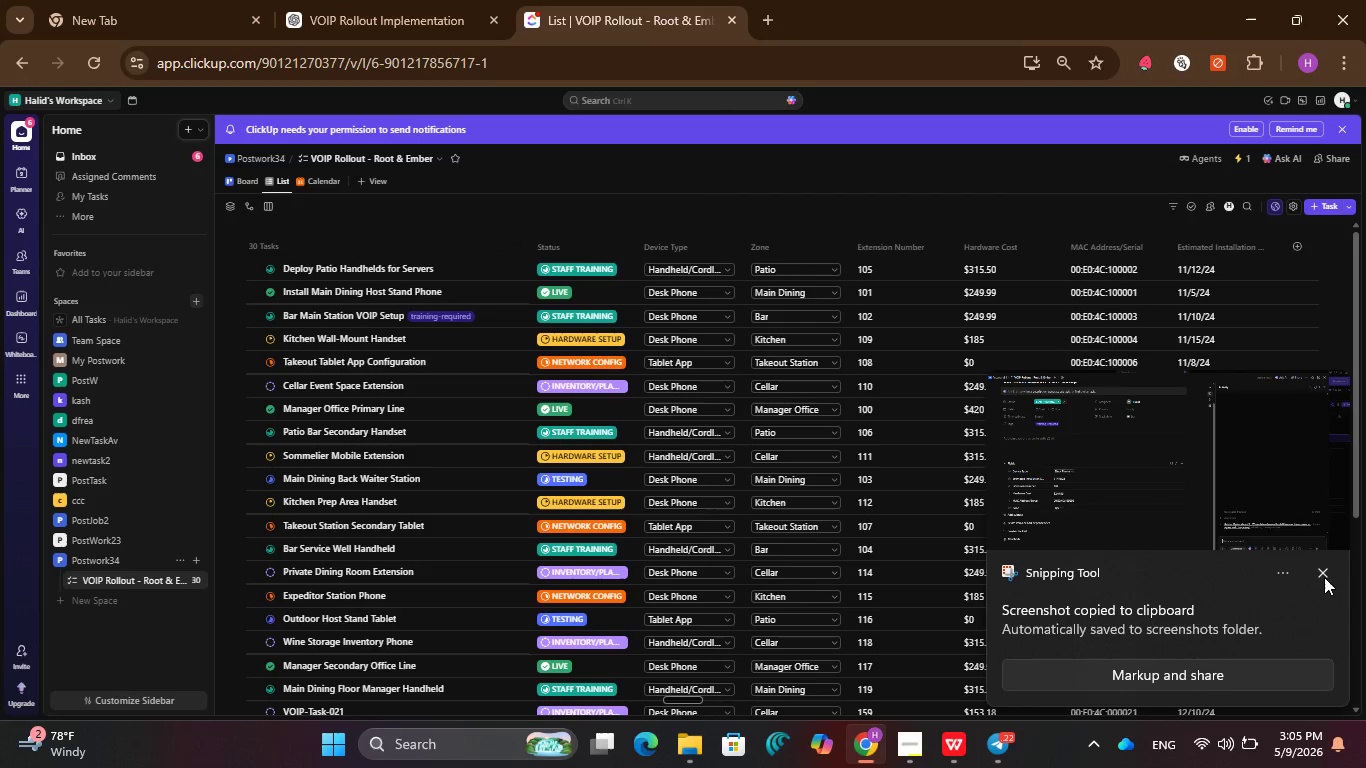 
left_click([1324, 577])
 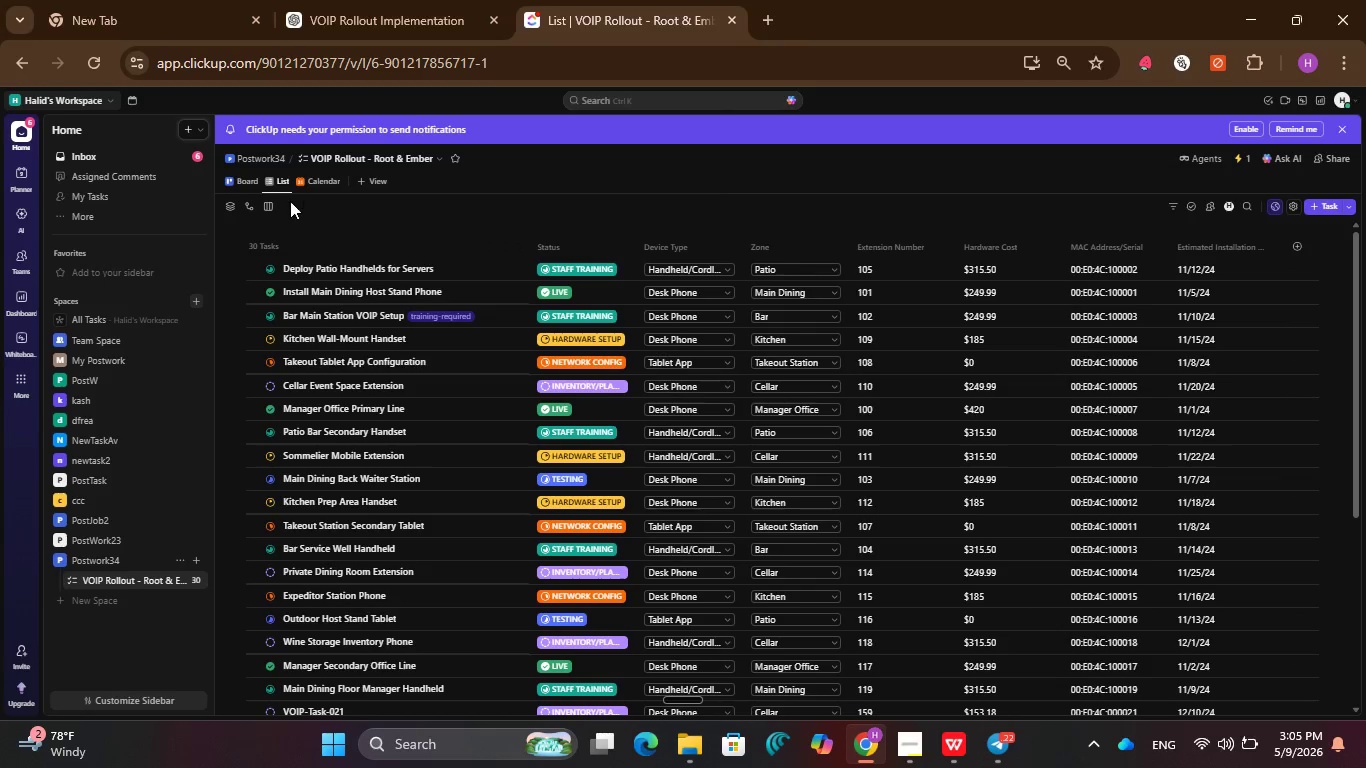 
left_click([241, 183])
 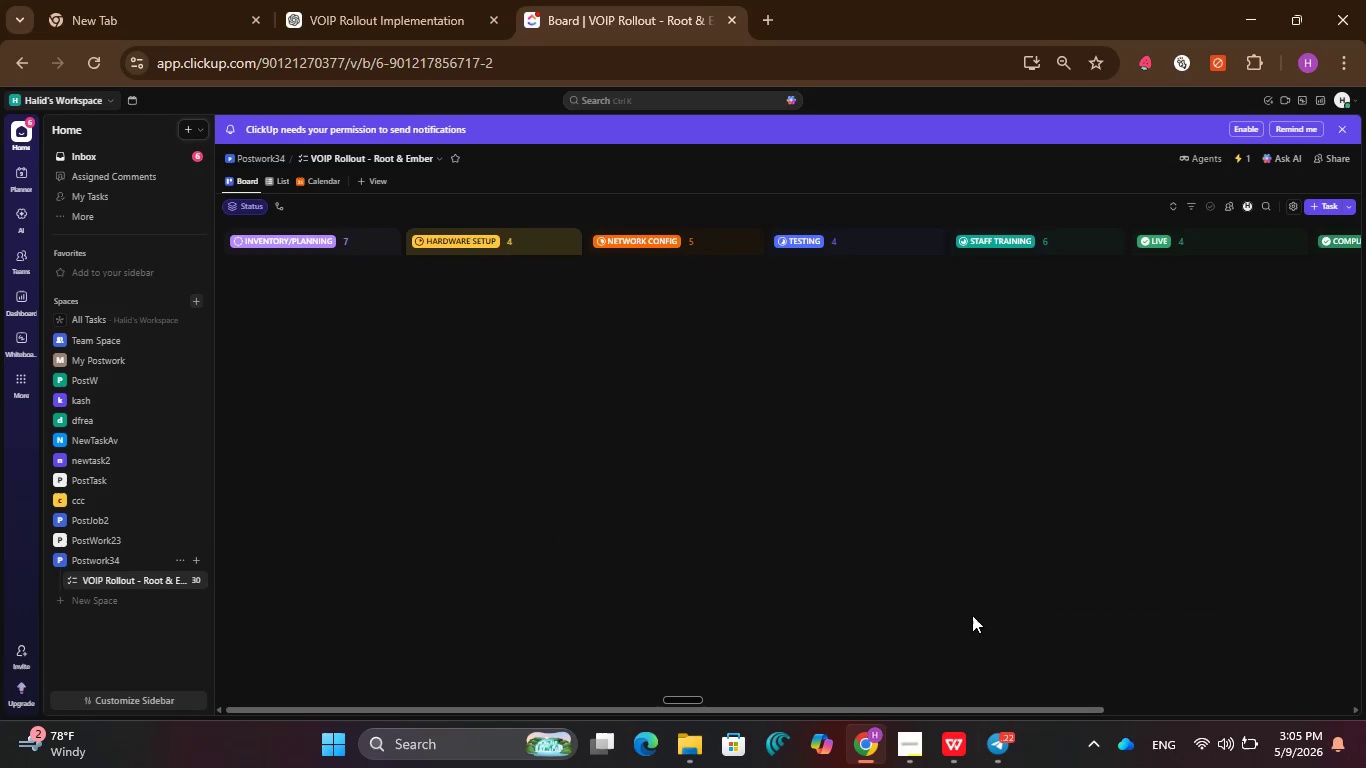 
mouse_move([871, 500])
 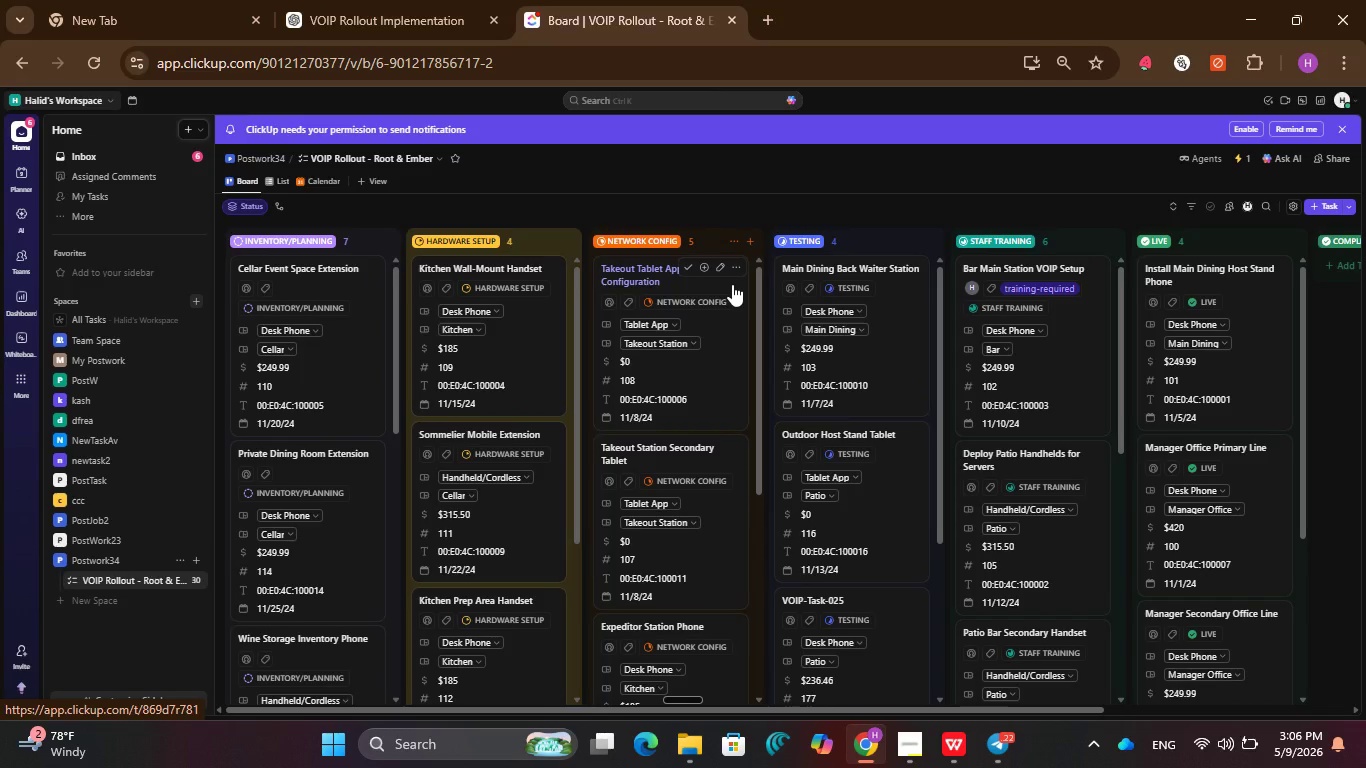 
left_click_drag(start_coordinate=[727, 284], to_coordinate=[891, 296])
 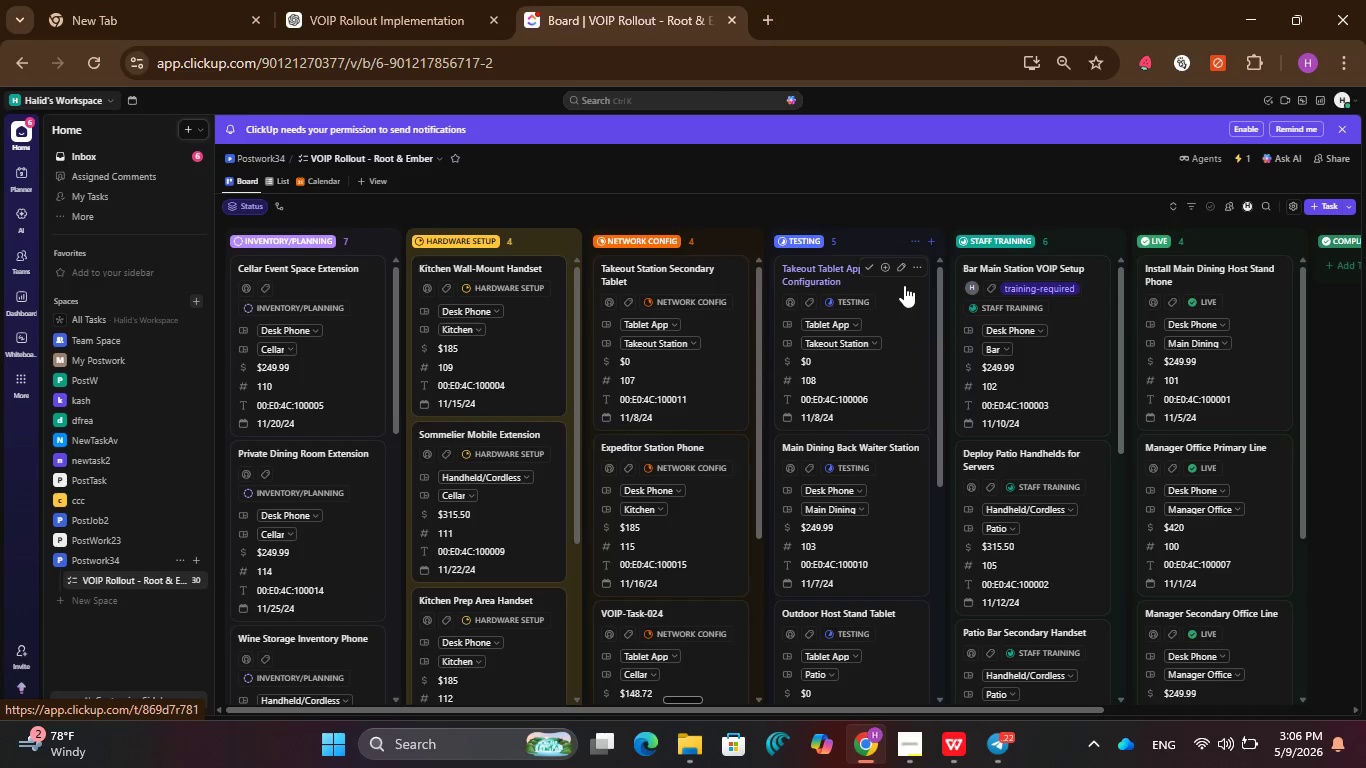 
left_click_drag(start_coordinate=[904, 285], to_coordinate=[1054, 298])
 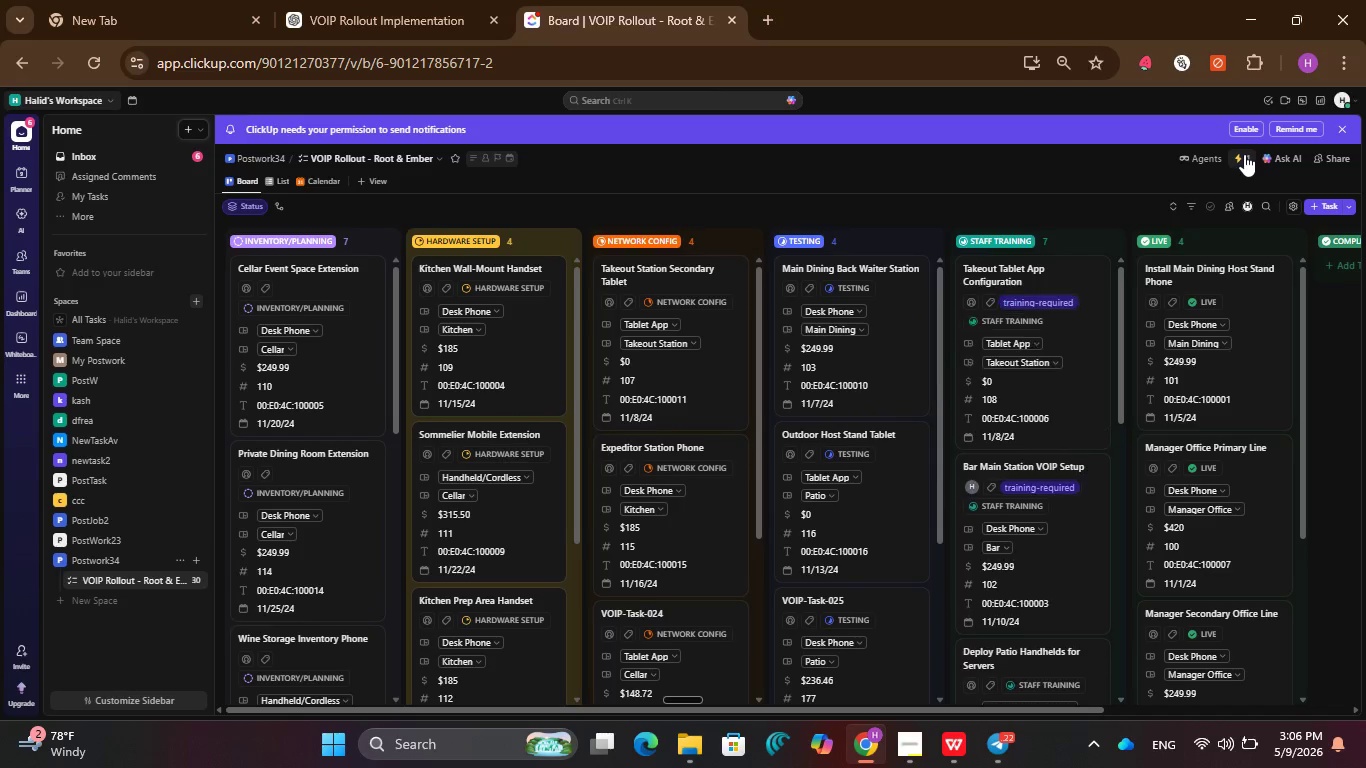 
left_click([1243, 154])
 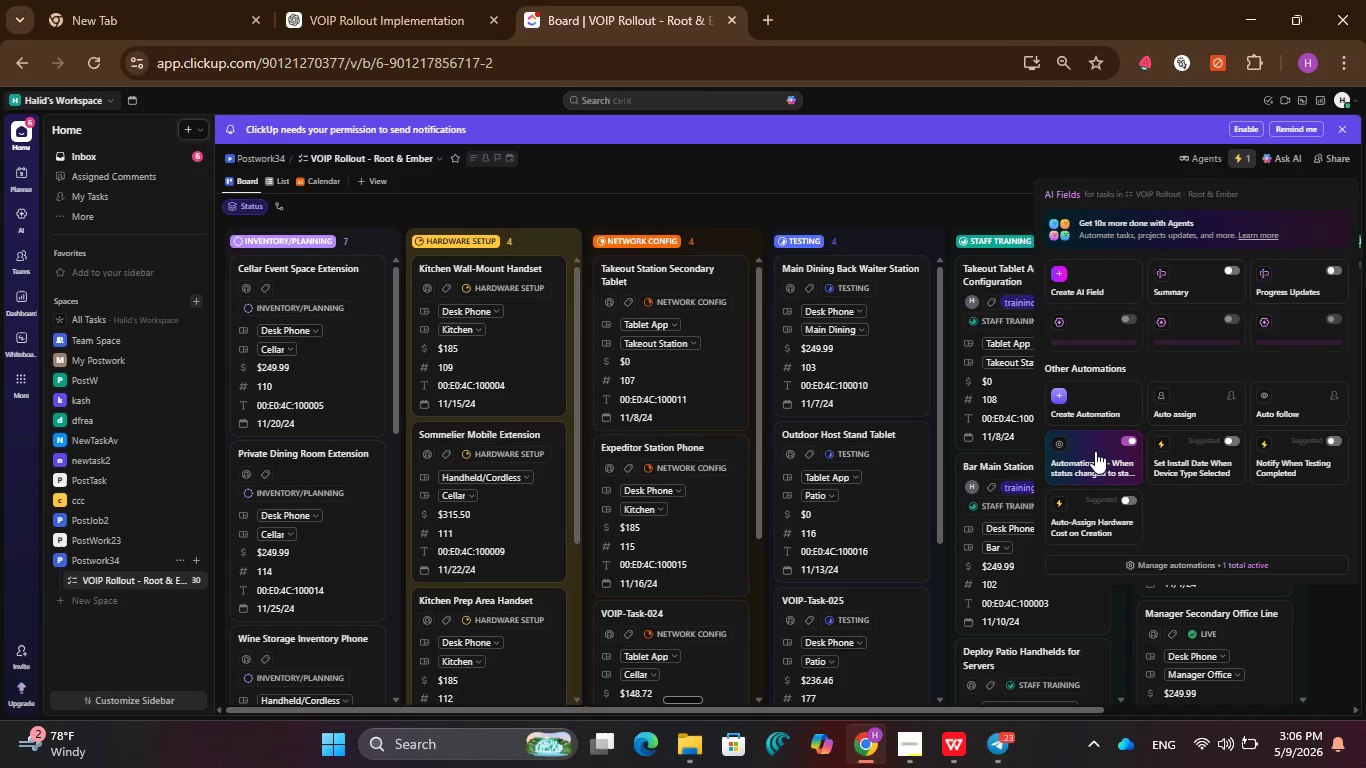 
left_click([1100, 408])
 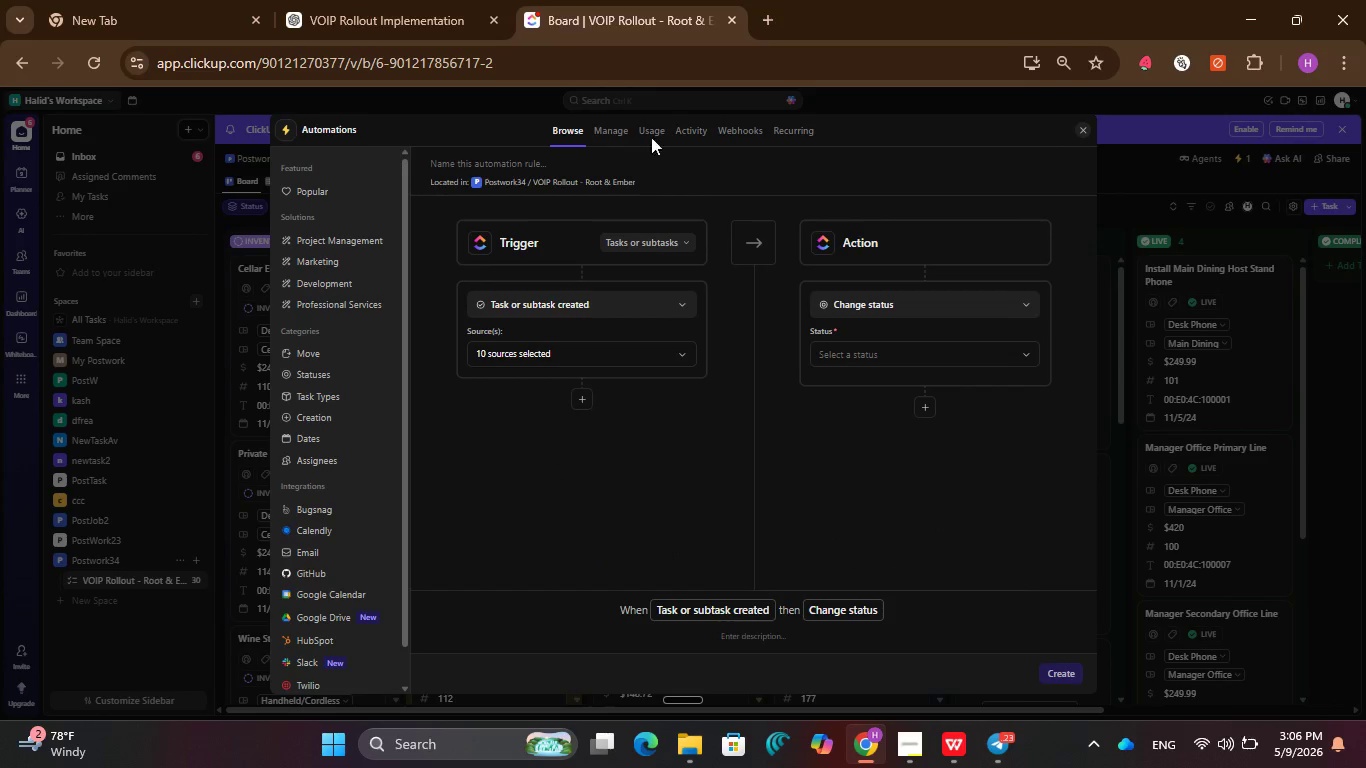 
left_click([687, 137])
 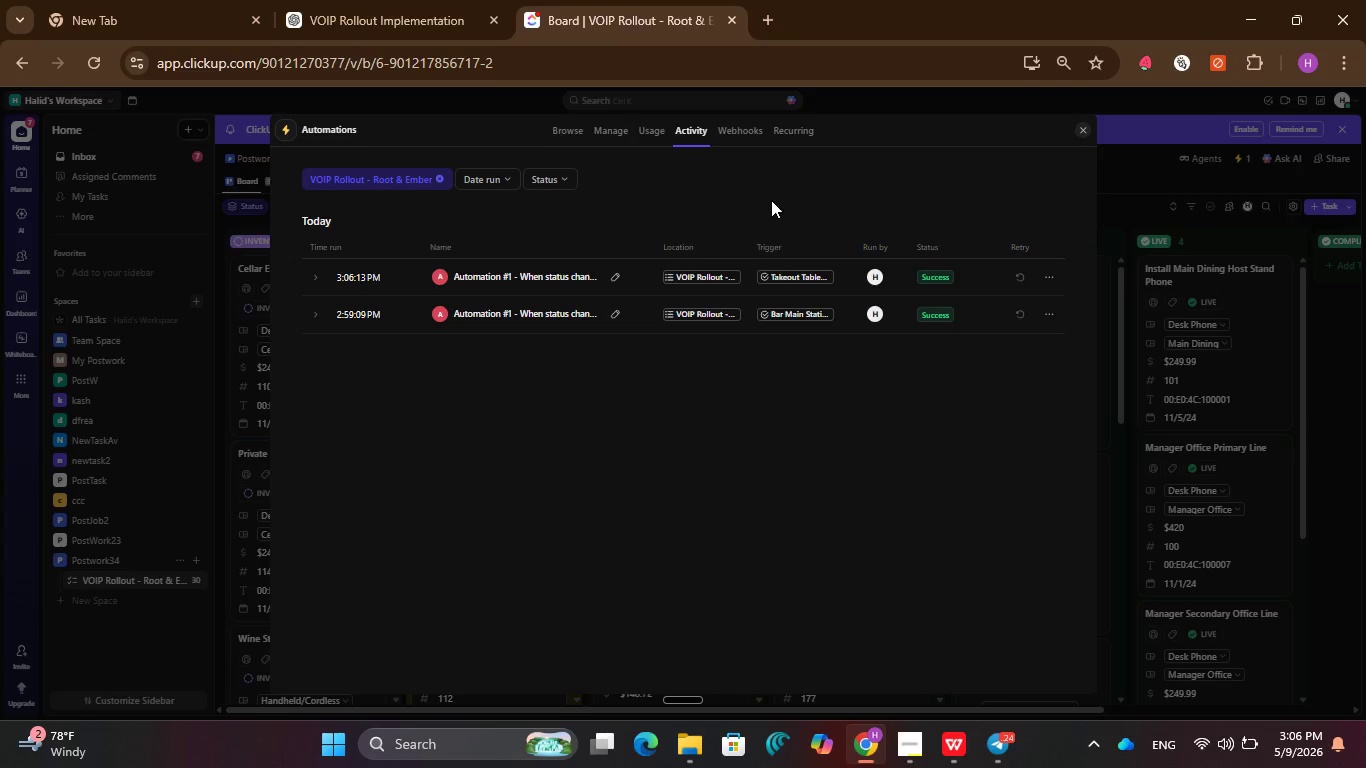 
wait(5.88)
 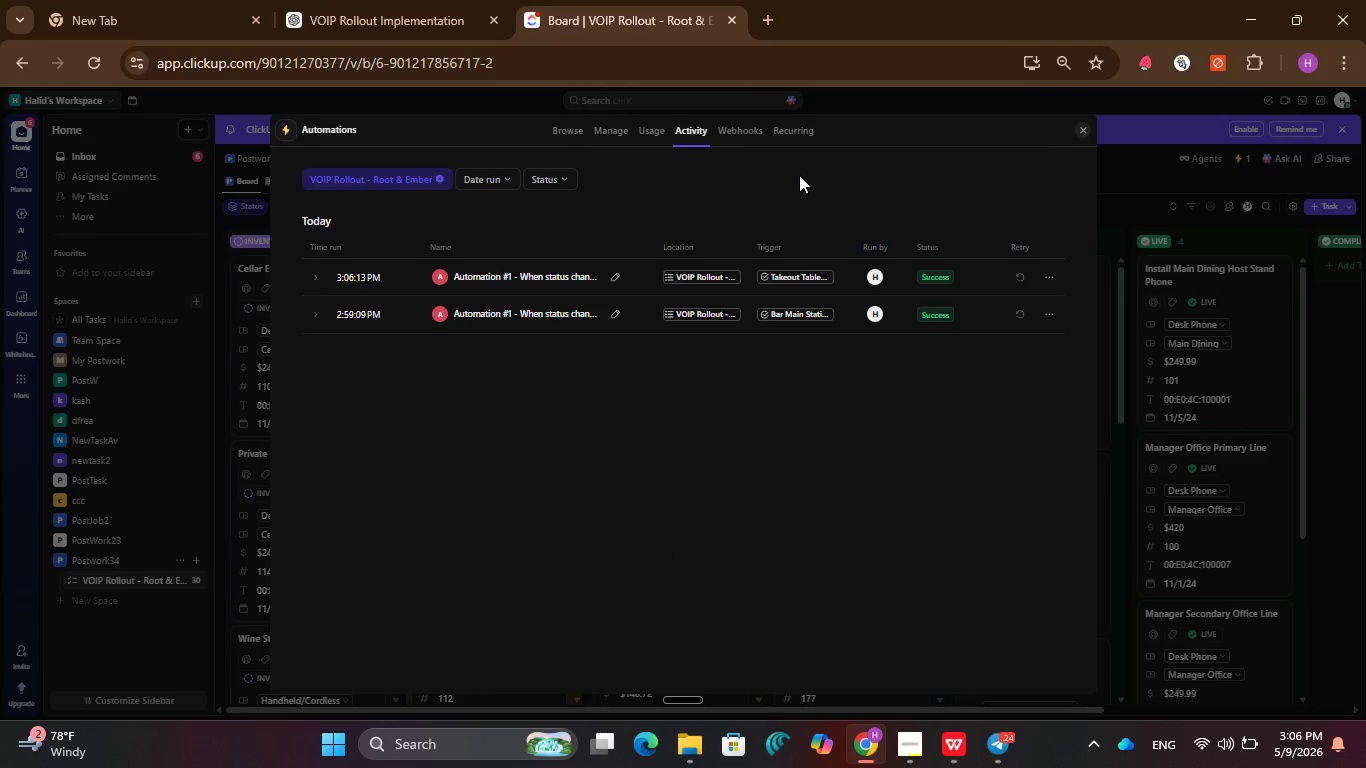 
key(PrintScreen)
 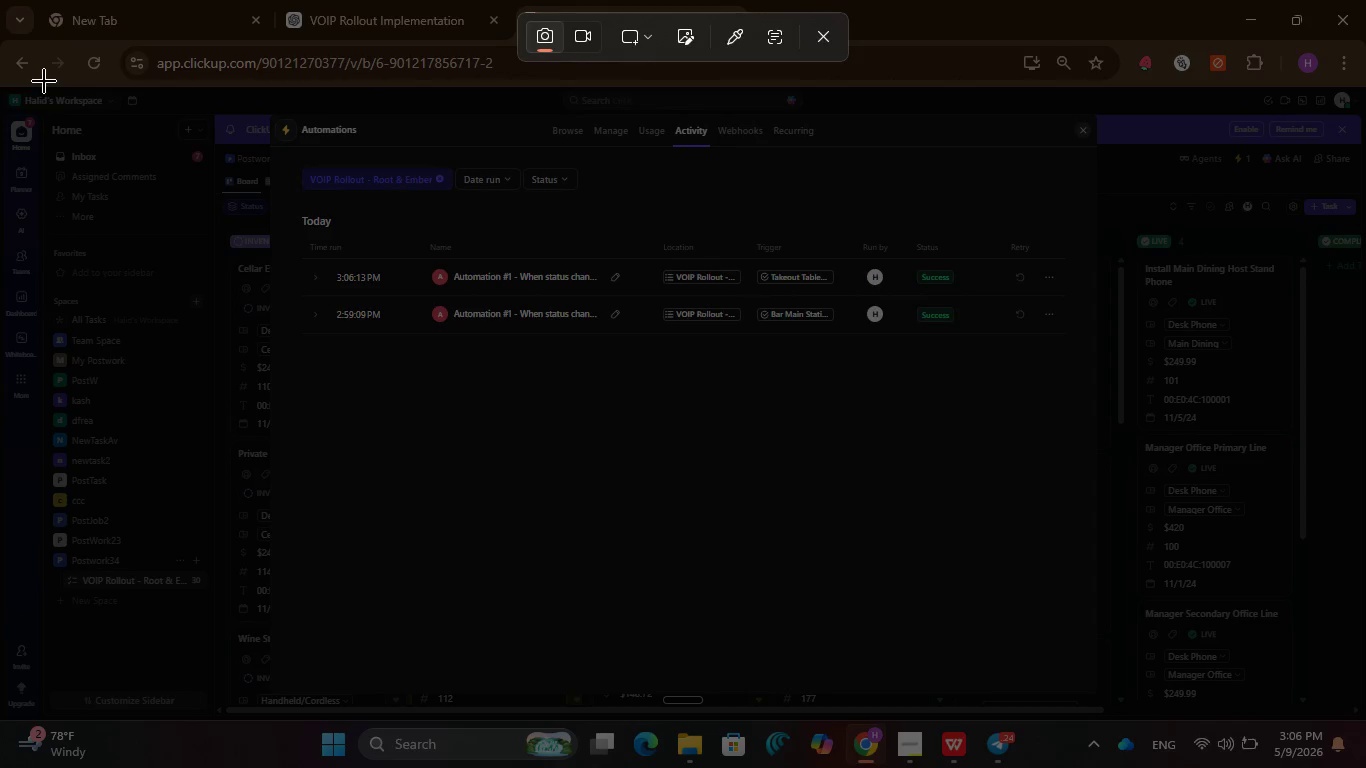 
left_click_drag(start_coordinate=[35, 91], to_coordinate=[1346, 719])
 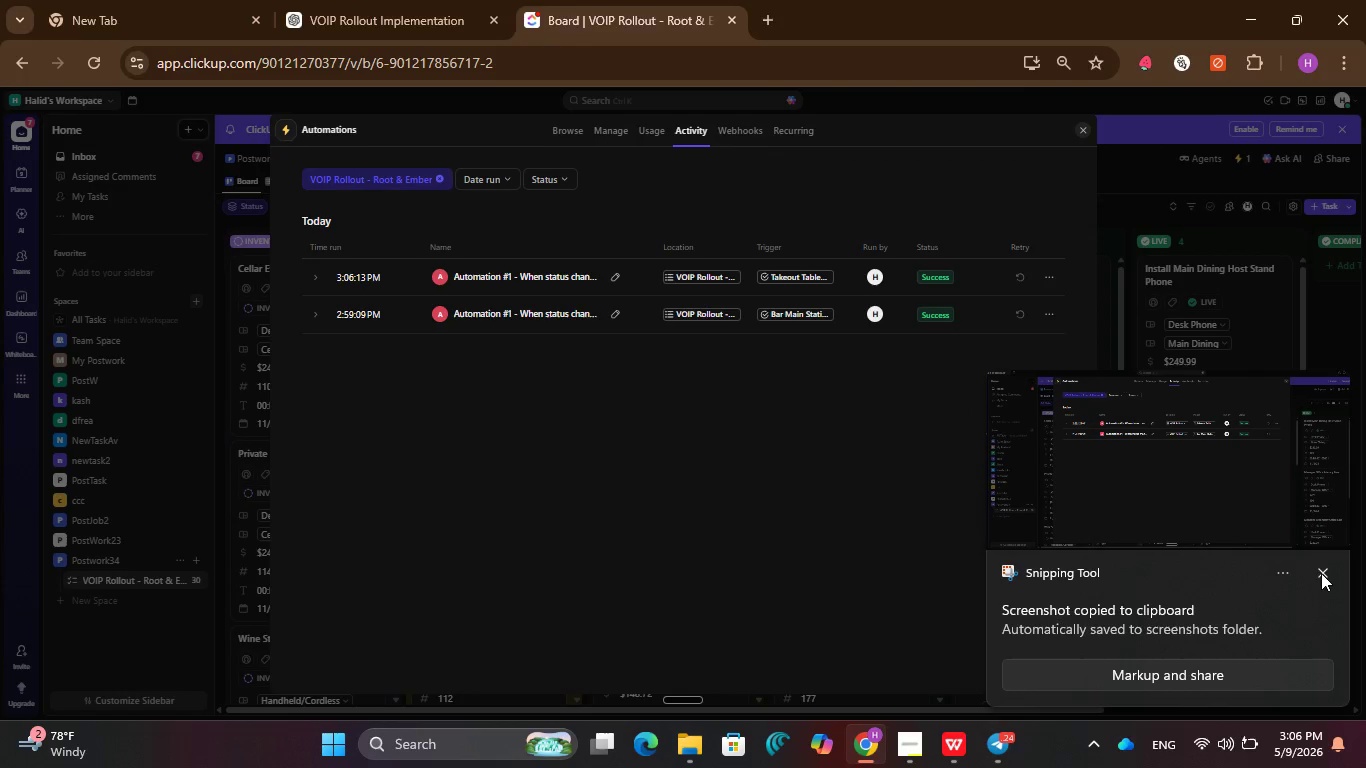 
wait(8.56)
 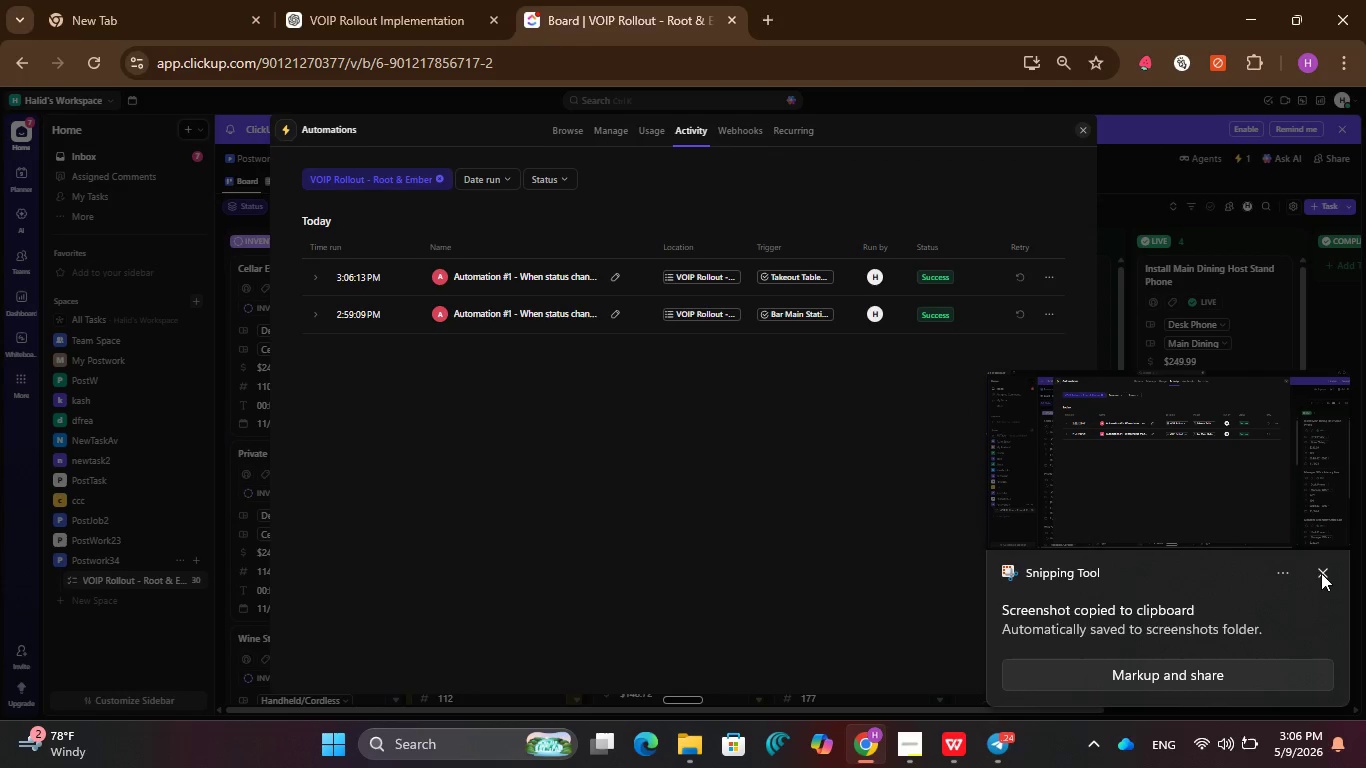 
left_click([1086, 125])
 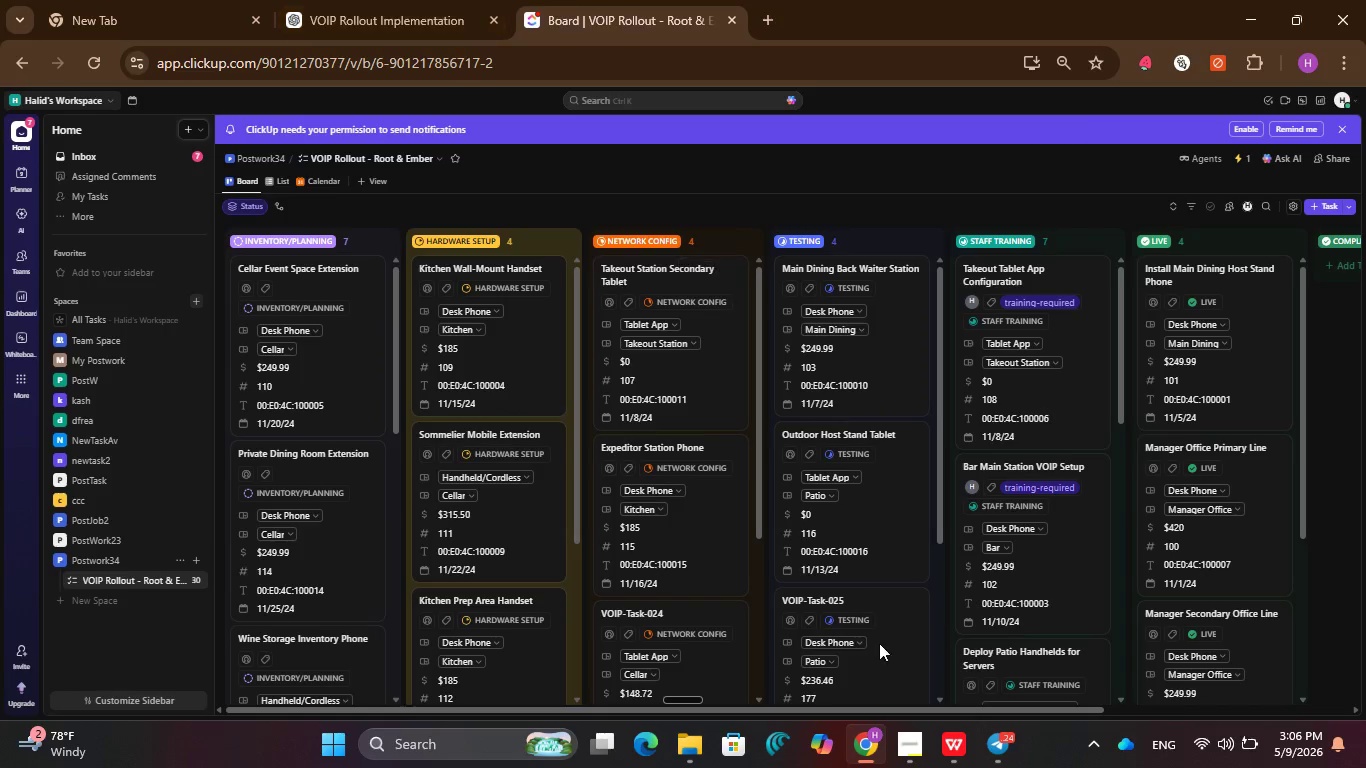 
left_click([916, 736])